 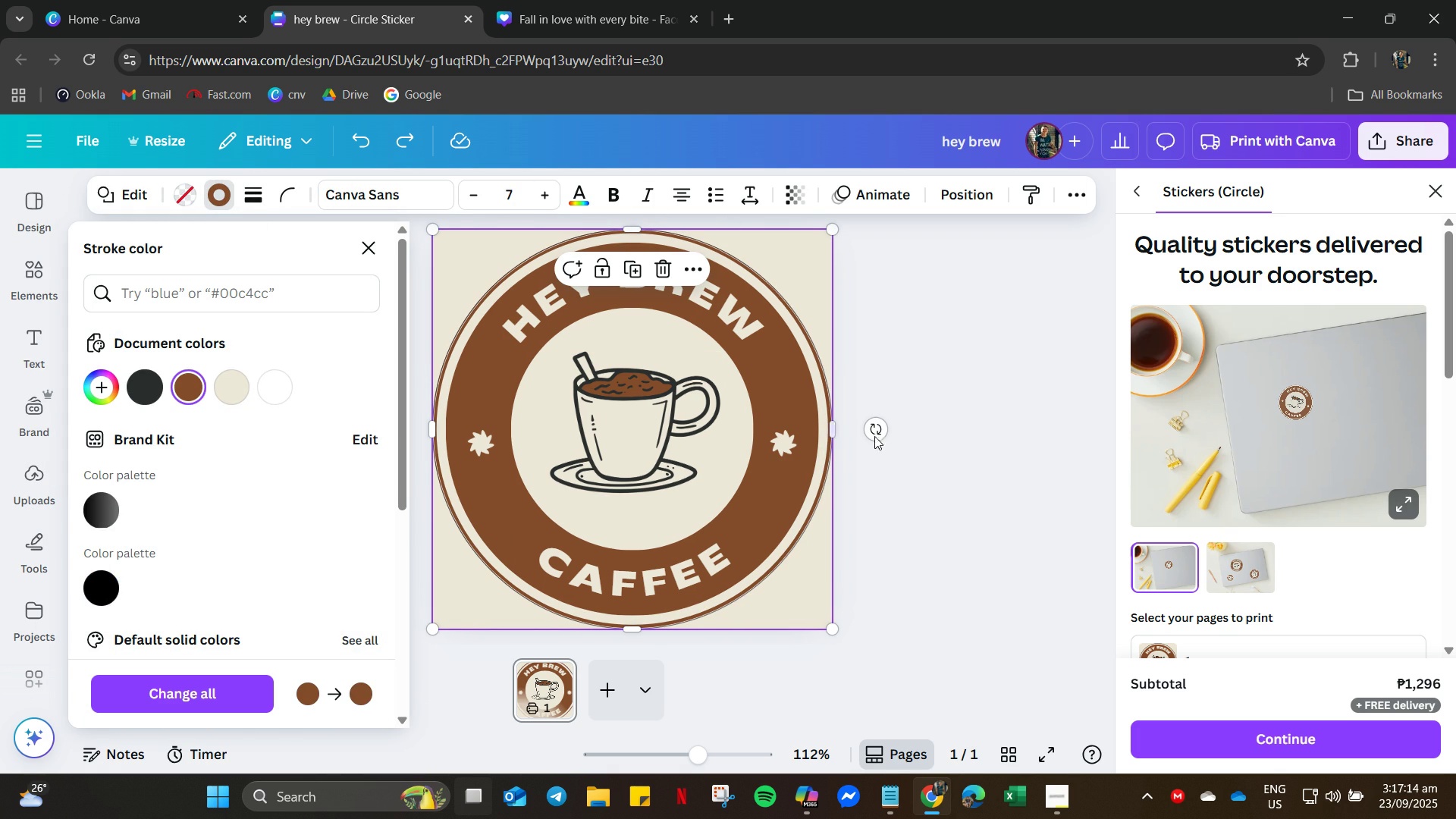 
left_click([931, 295])
 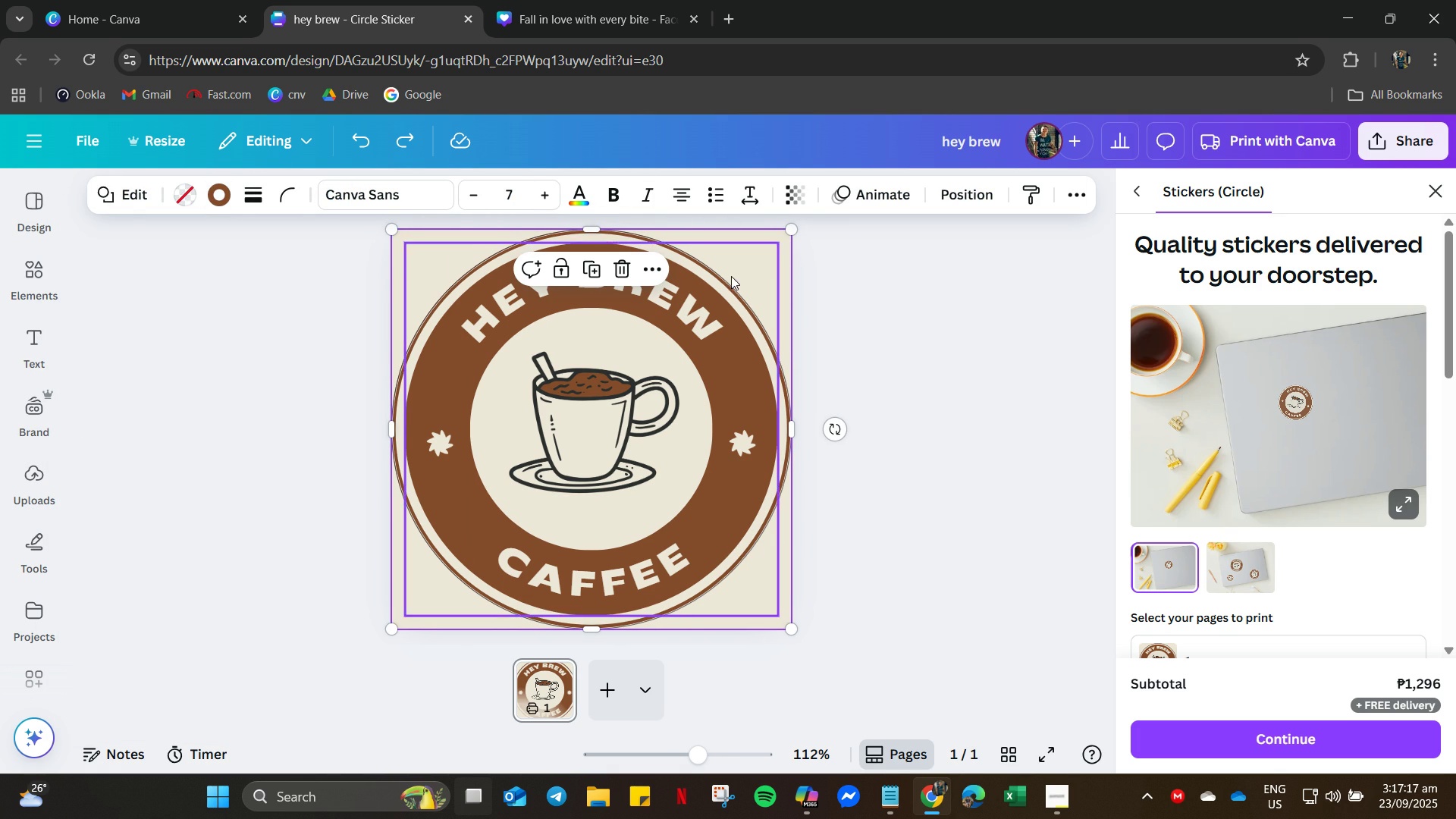 
left_click([899, 268])
 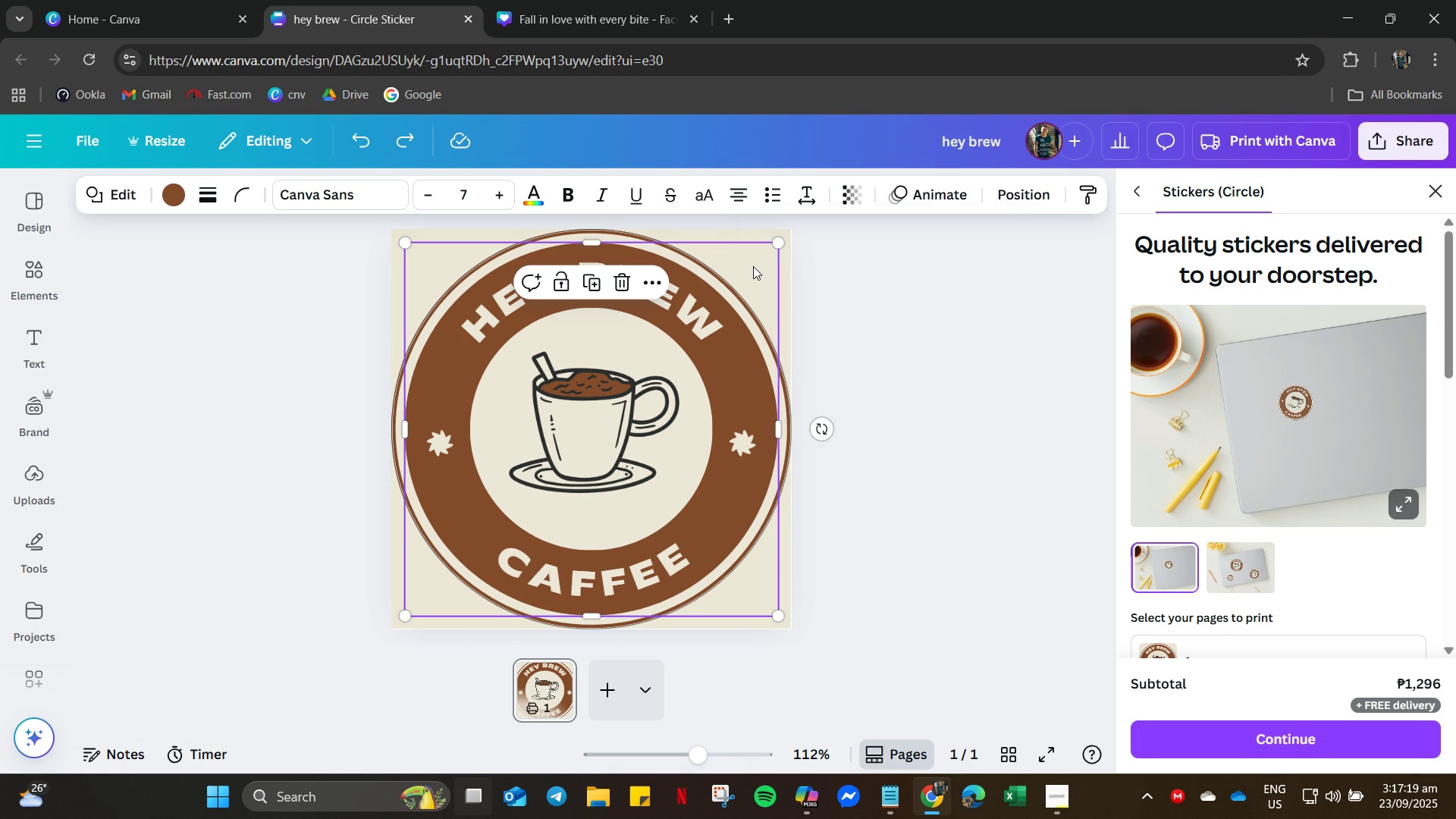 
right_click([753, 266])
 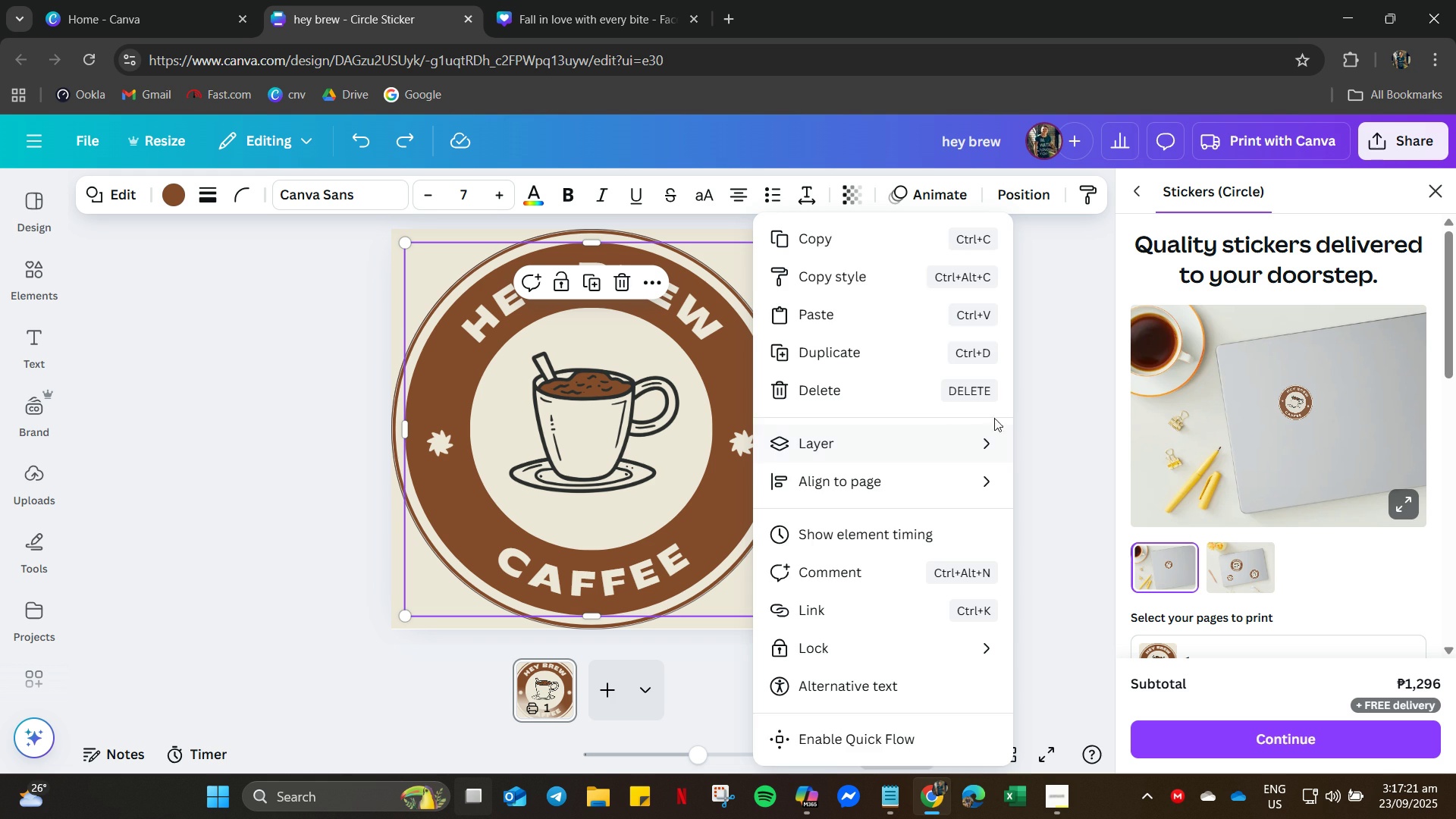 
left_click([1056, 397])